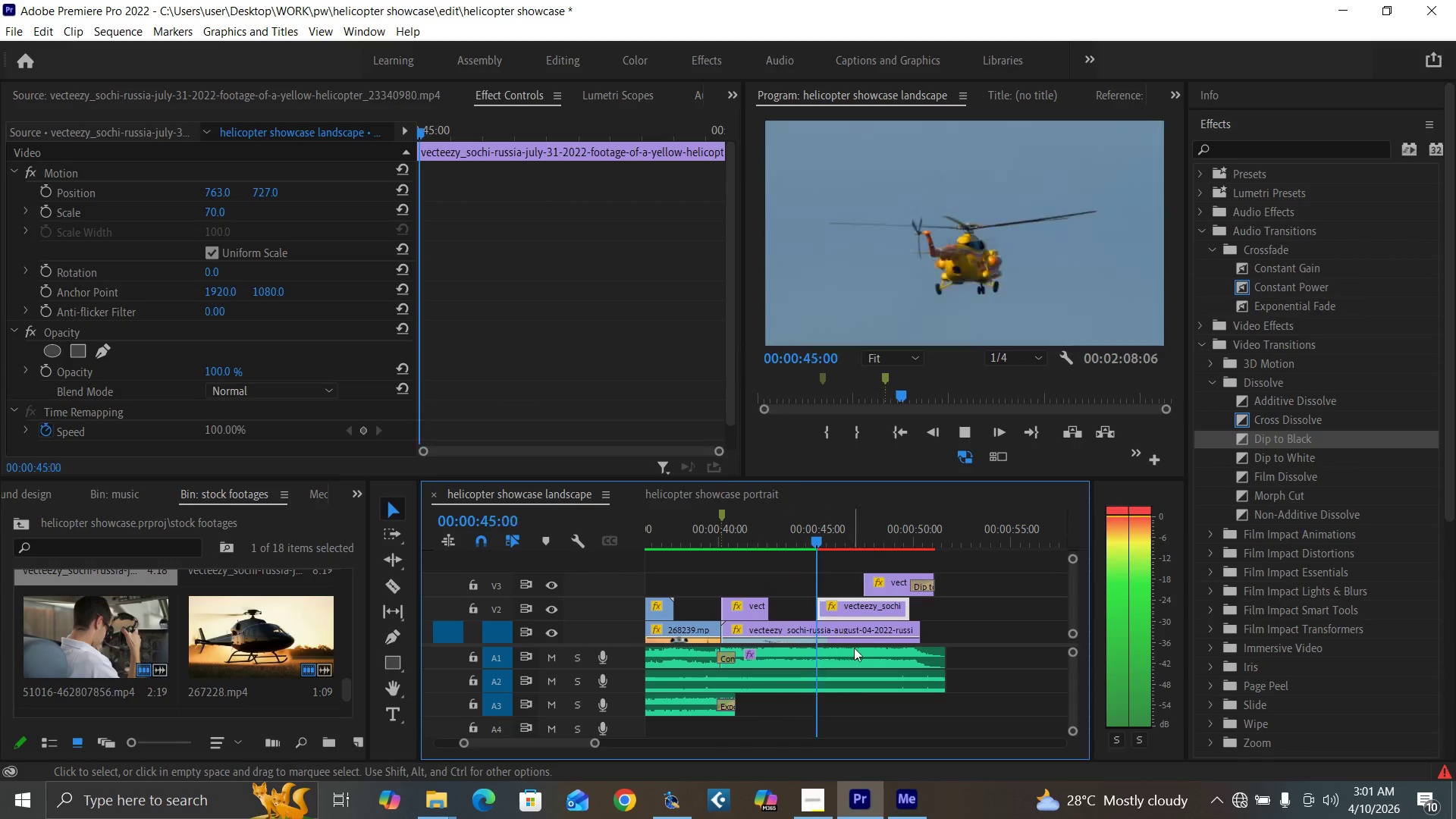 
wait(6.69)
 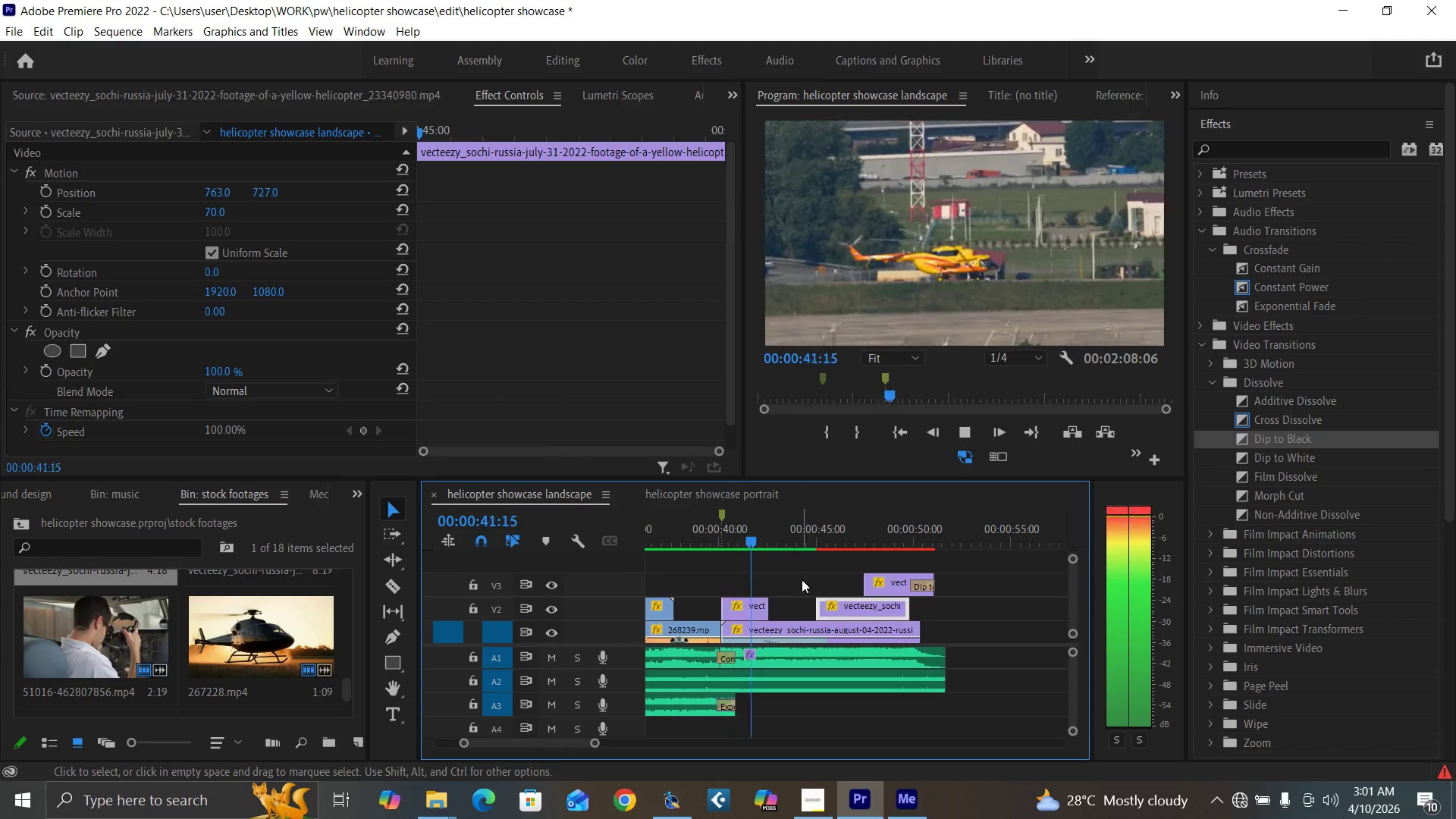 
left_click([797, 544])
 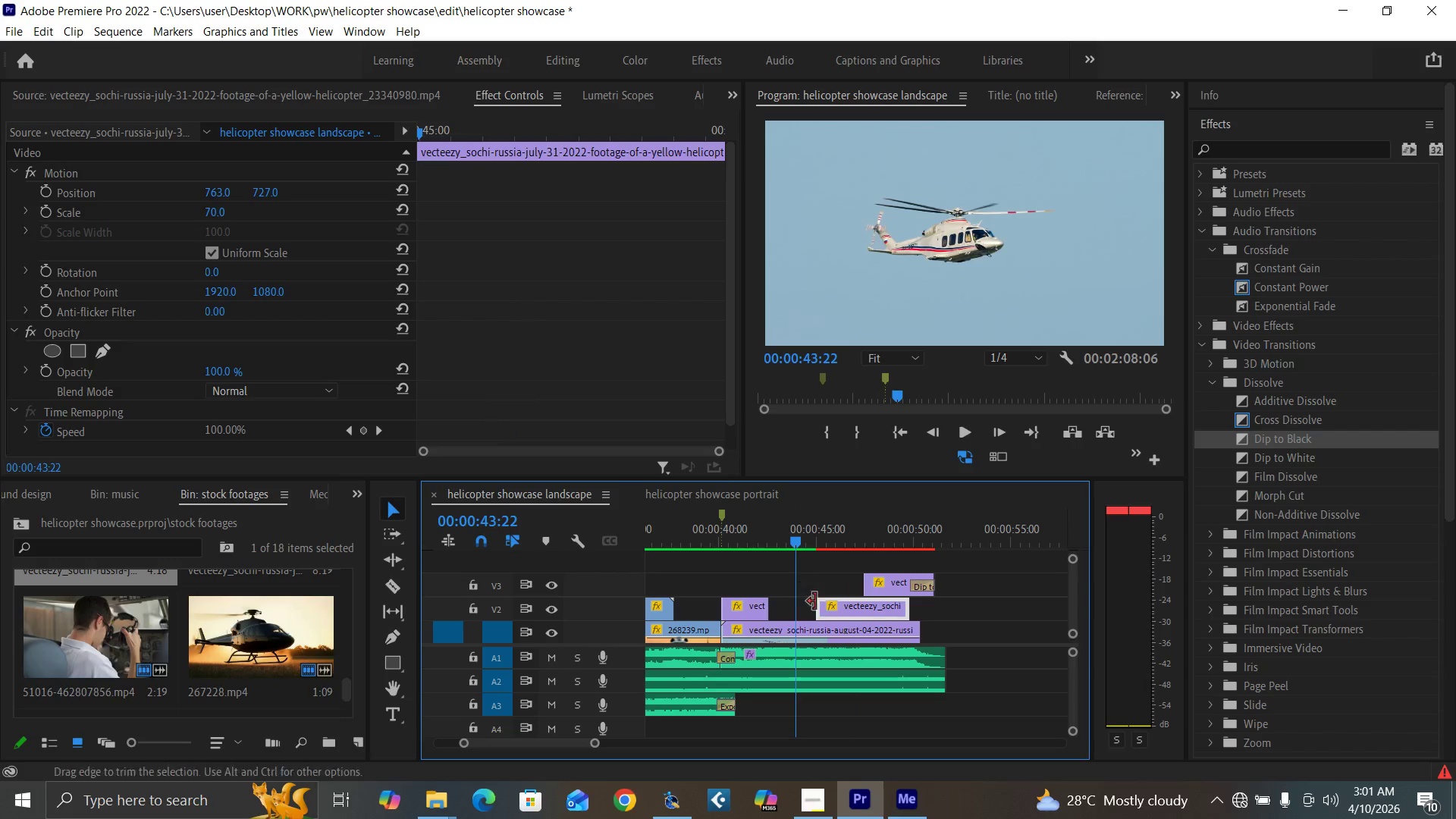 
key(Space)
 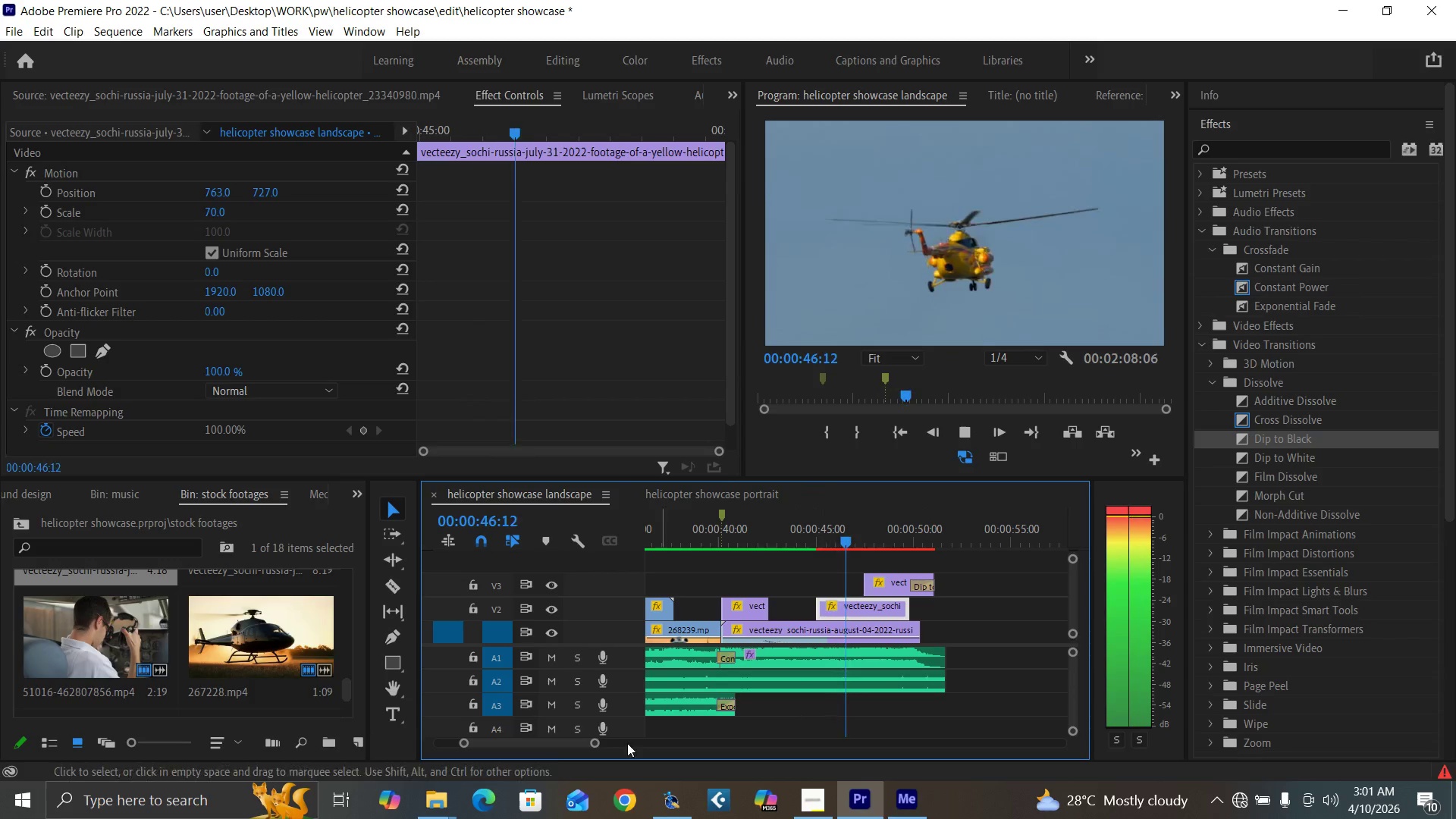 
left_click_drag(start_coordinate=[596, 746], to_coordinate=[632, 752])
 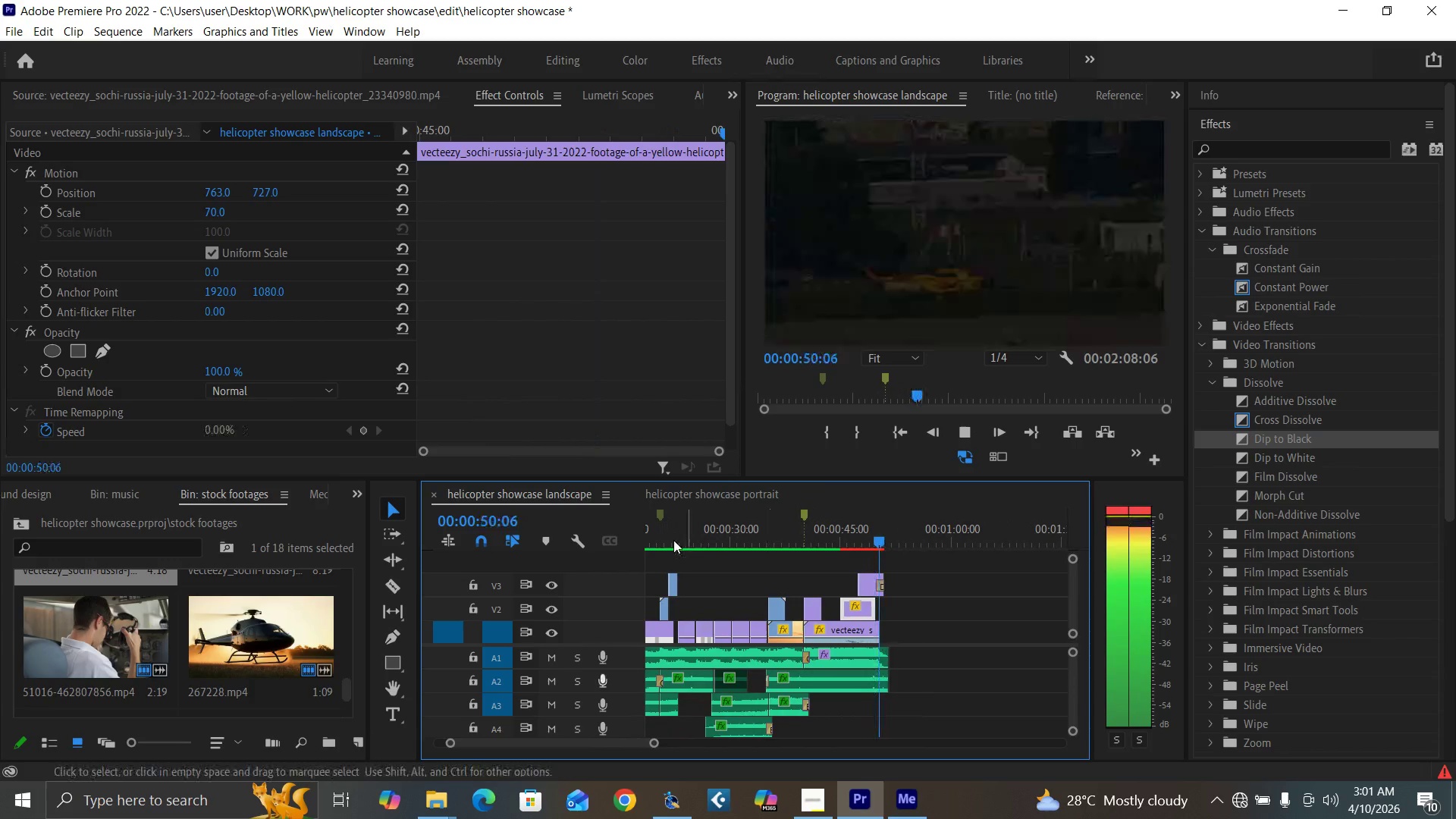 
key(Space)
 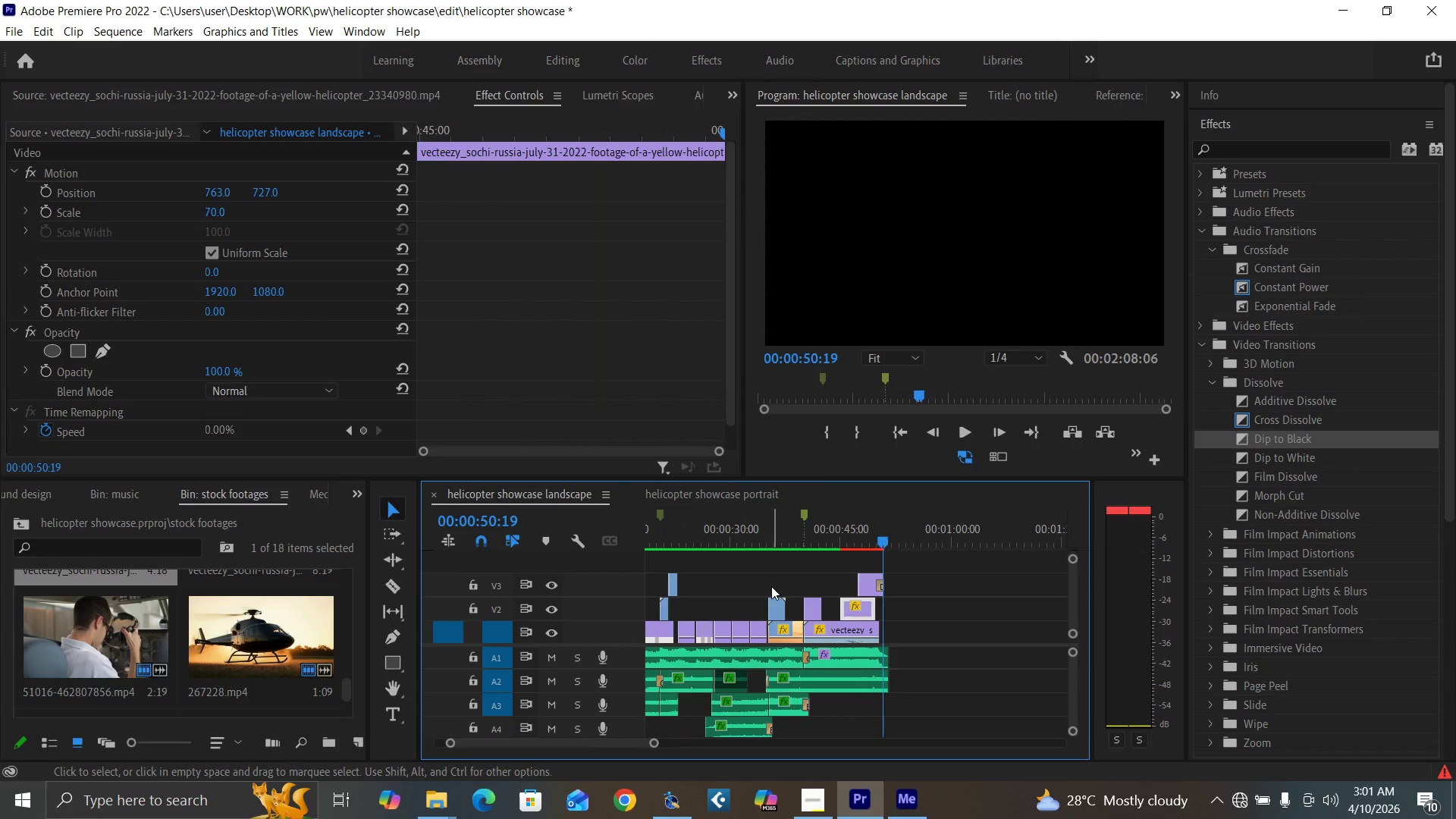 
key(Control+S)
 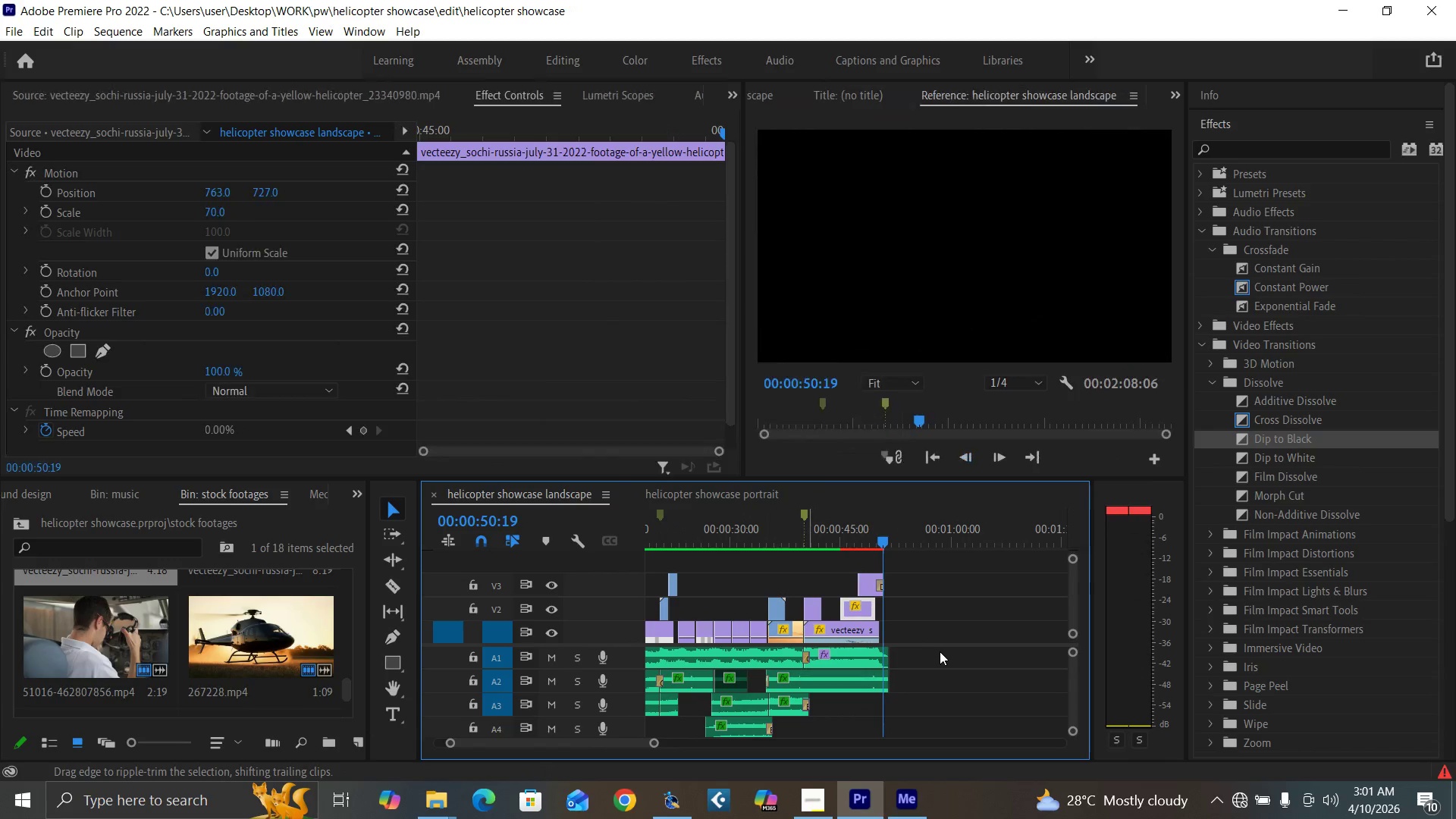 
left_click_drag(start_coordinate=[940, 651], to_coordinate=[628, 662])
 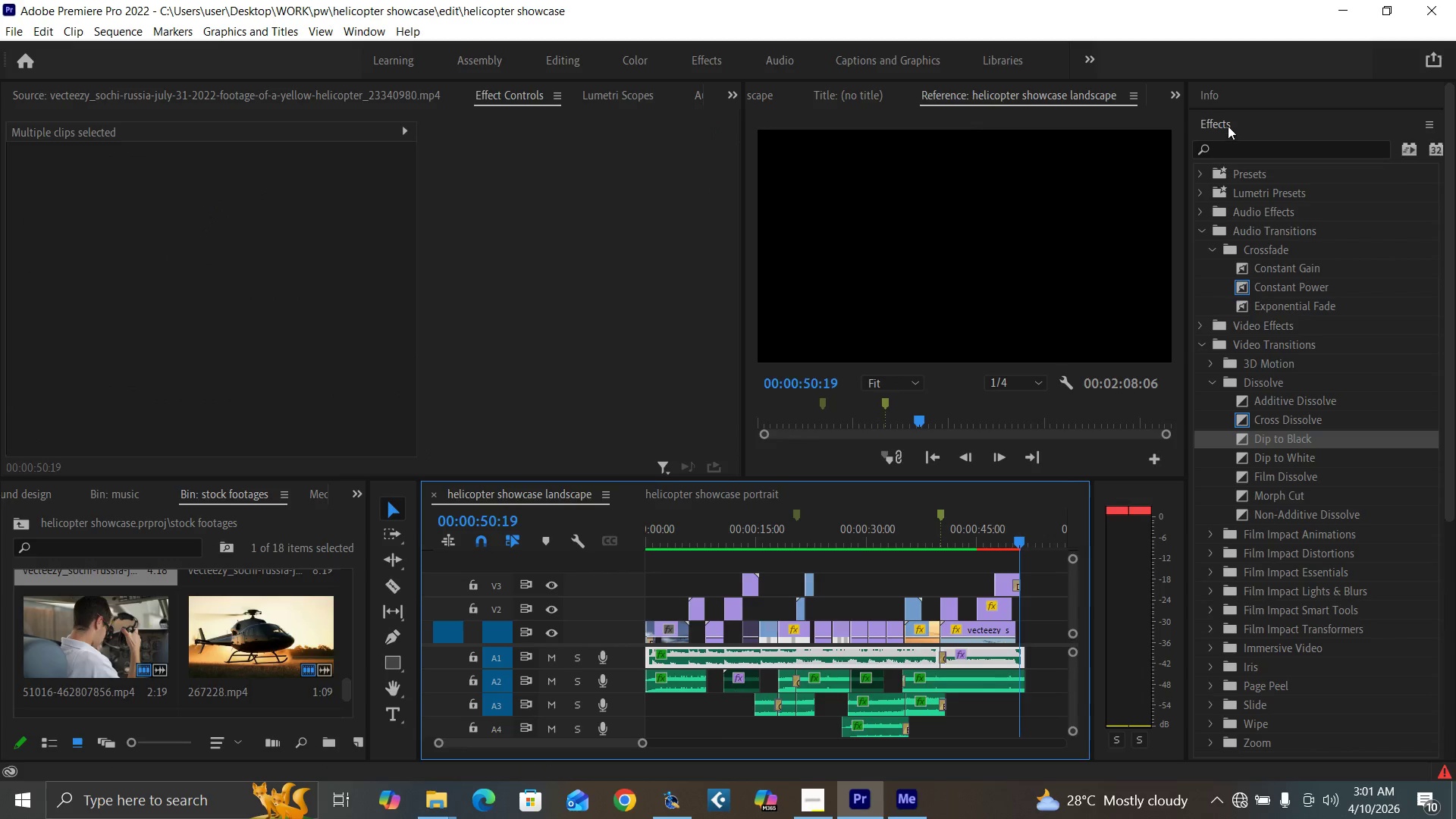 
left_click([1228, 121])
 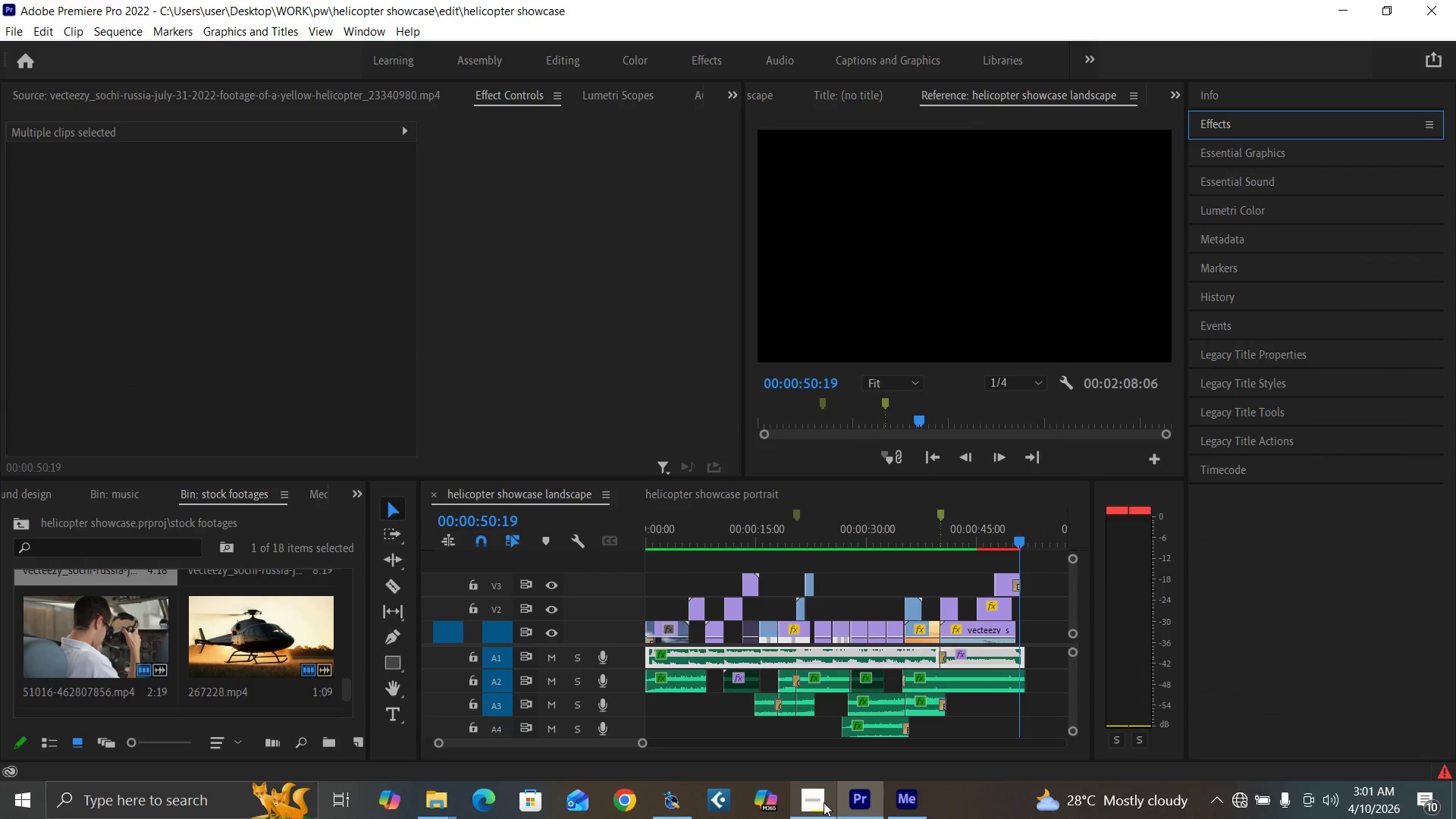 
left_click([818, 803])